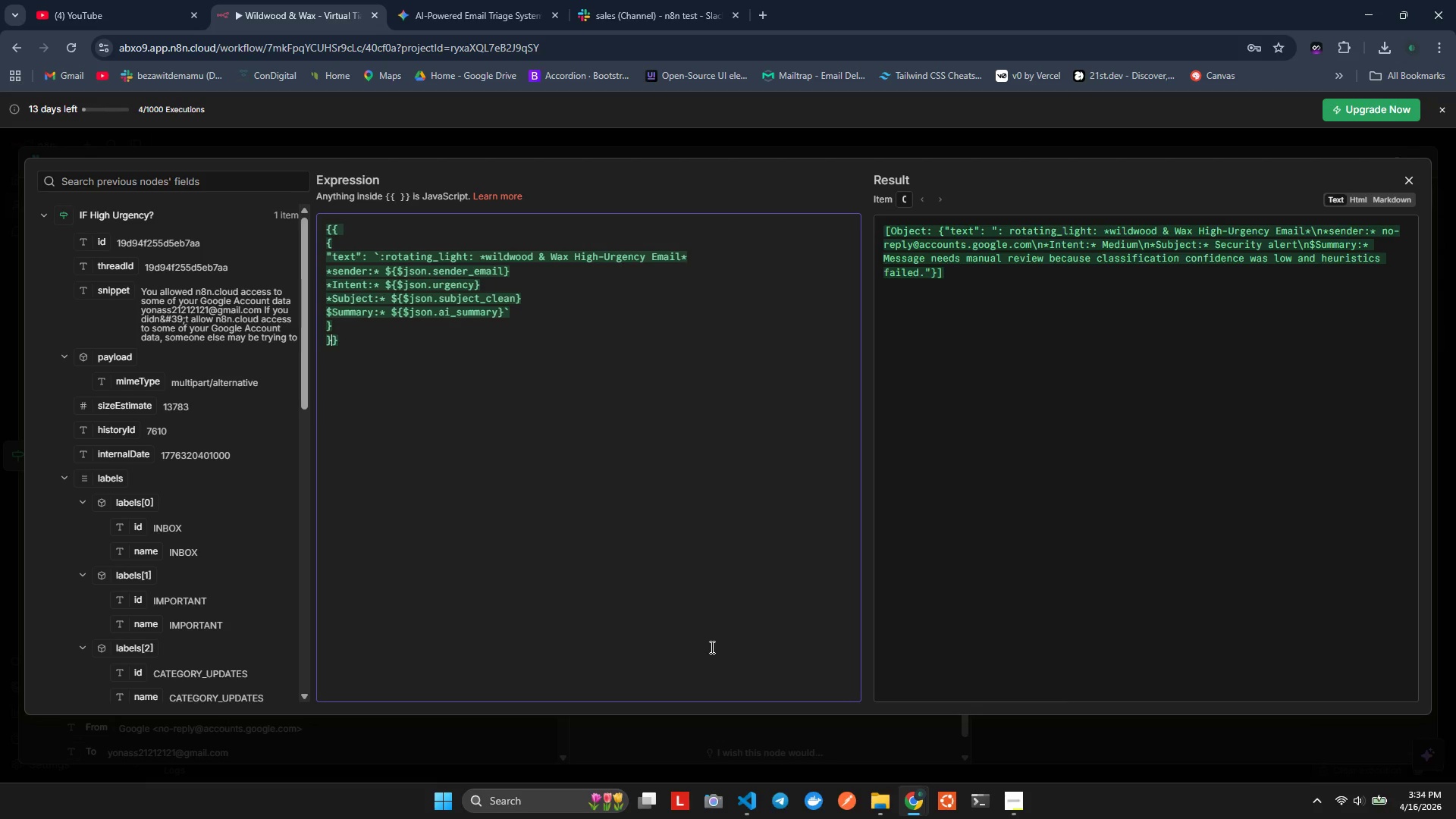 
key(ArrowRight)
 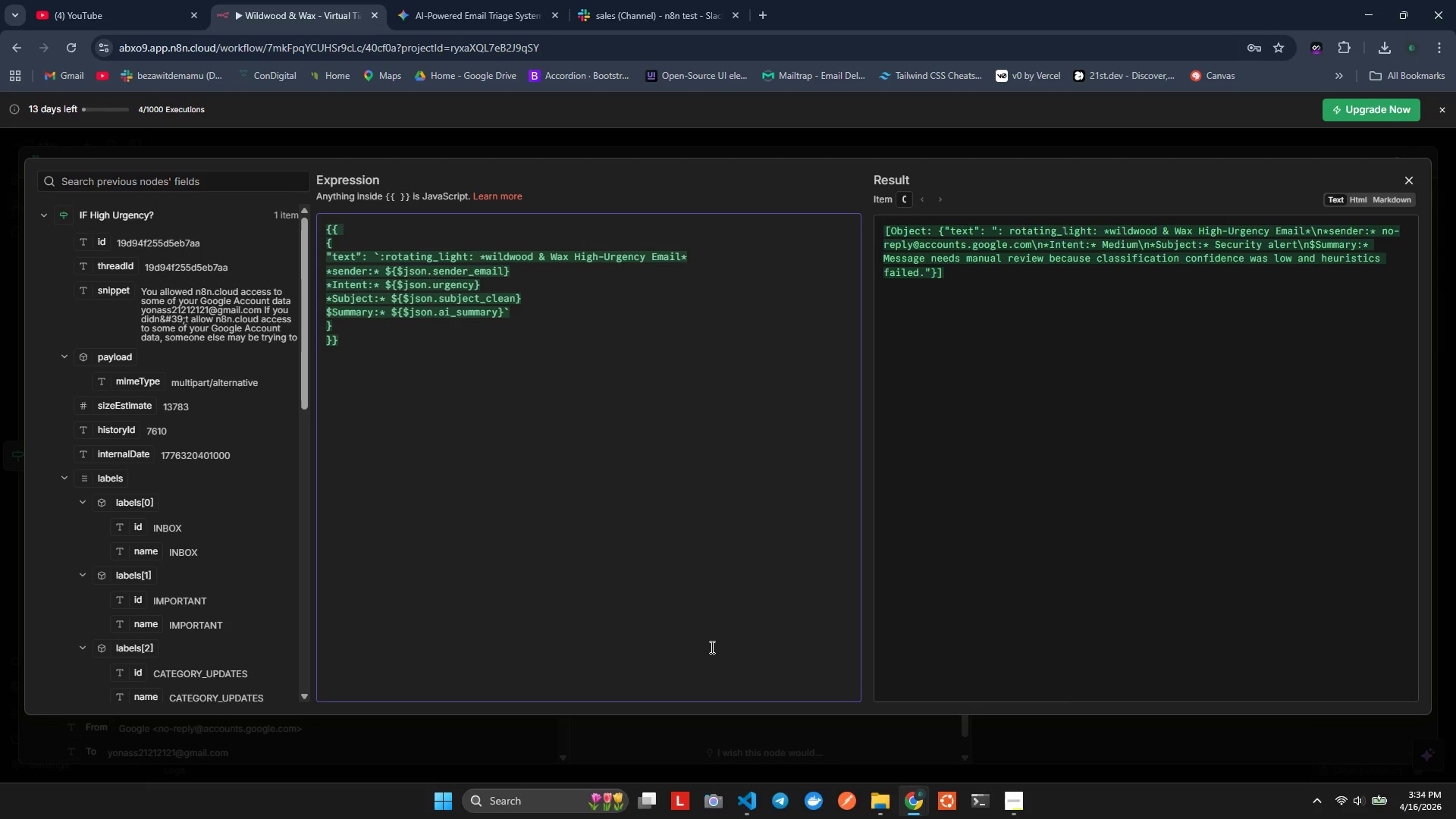 
key(Control+ControlLeft)
 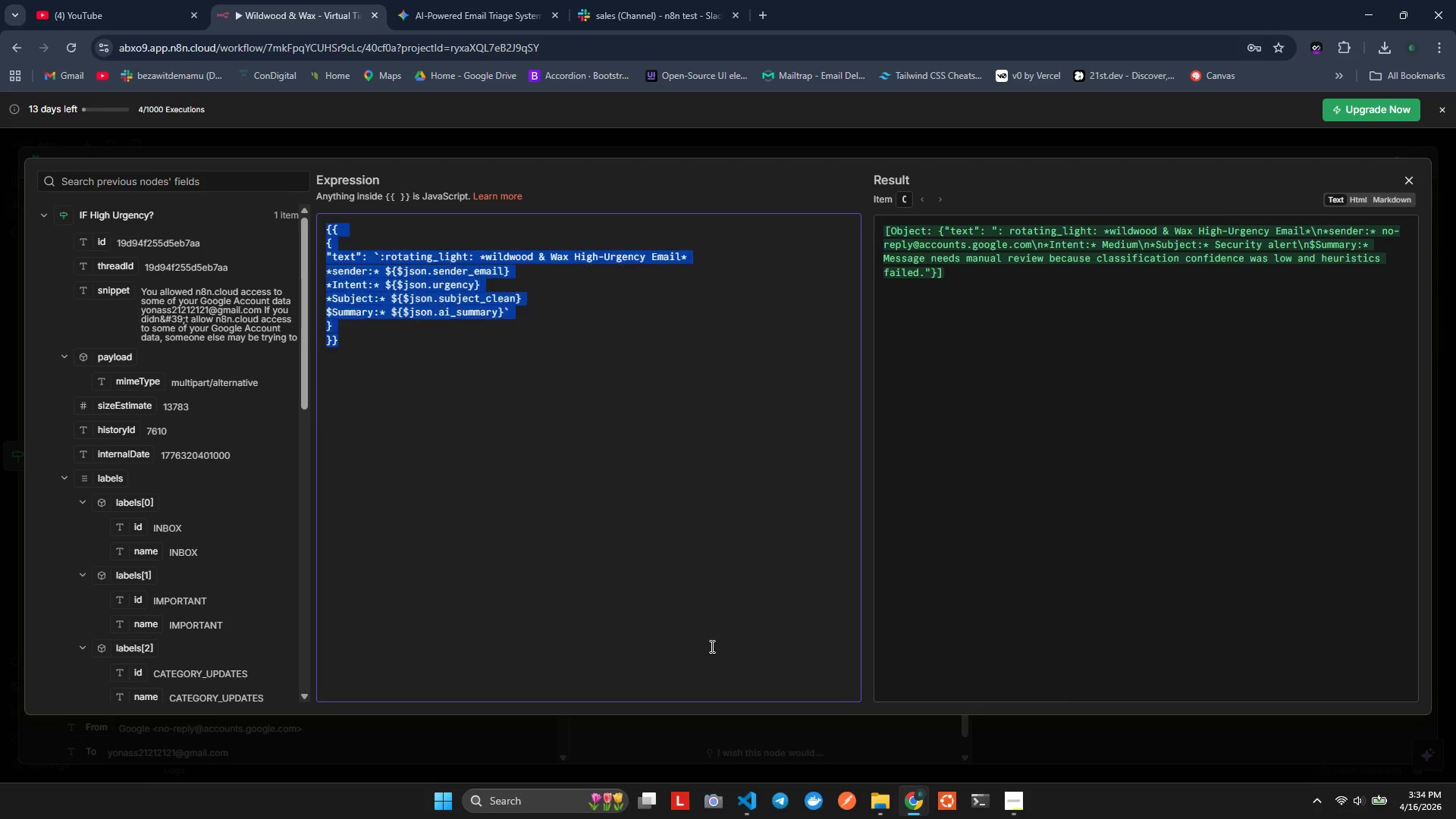 
key(Control+A)
 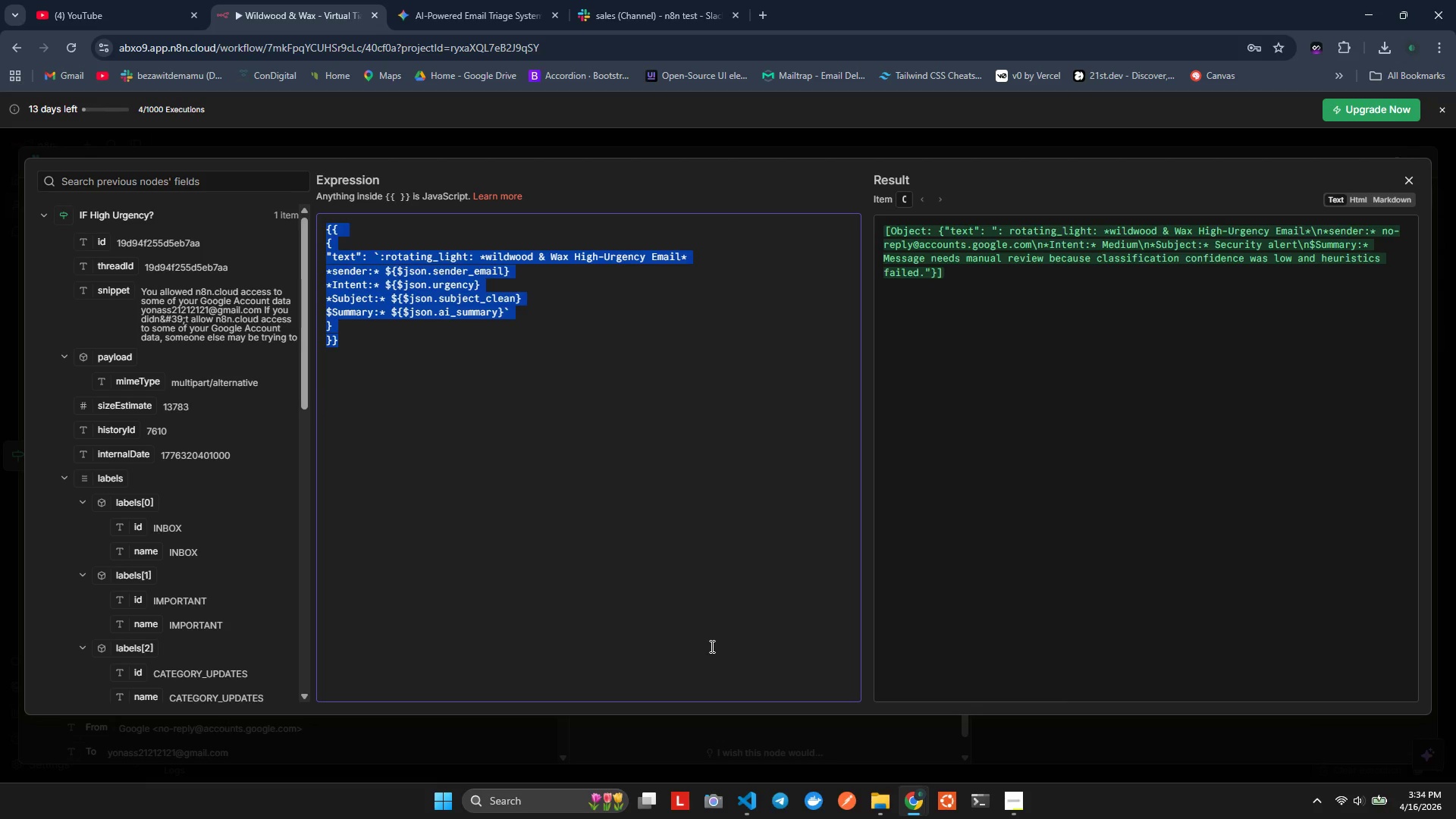 
key(Alt+AltLeft)
 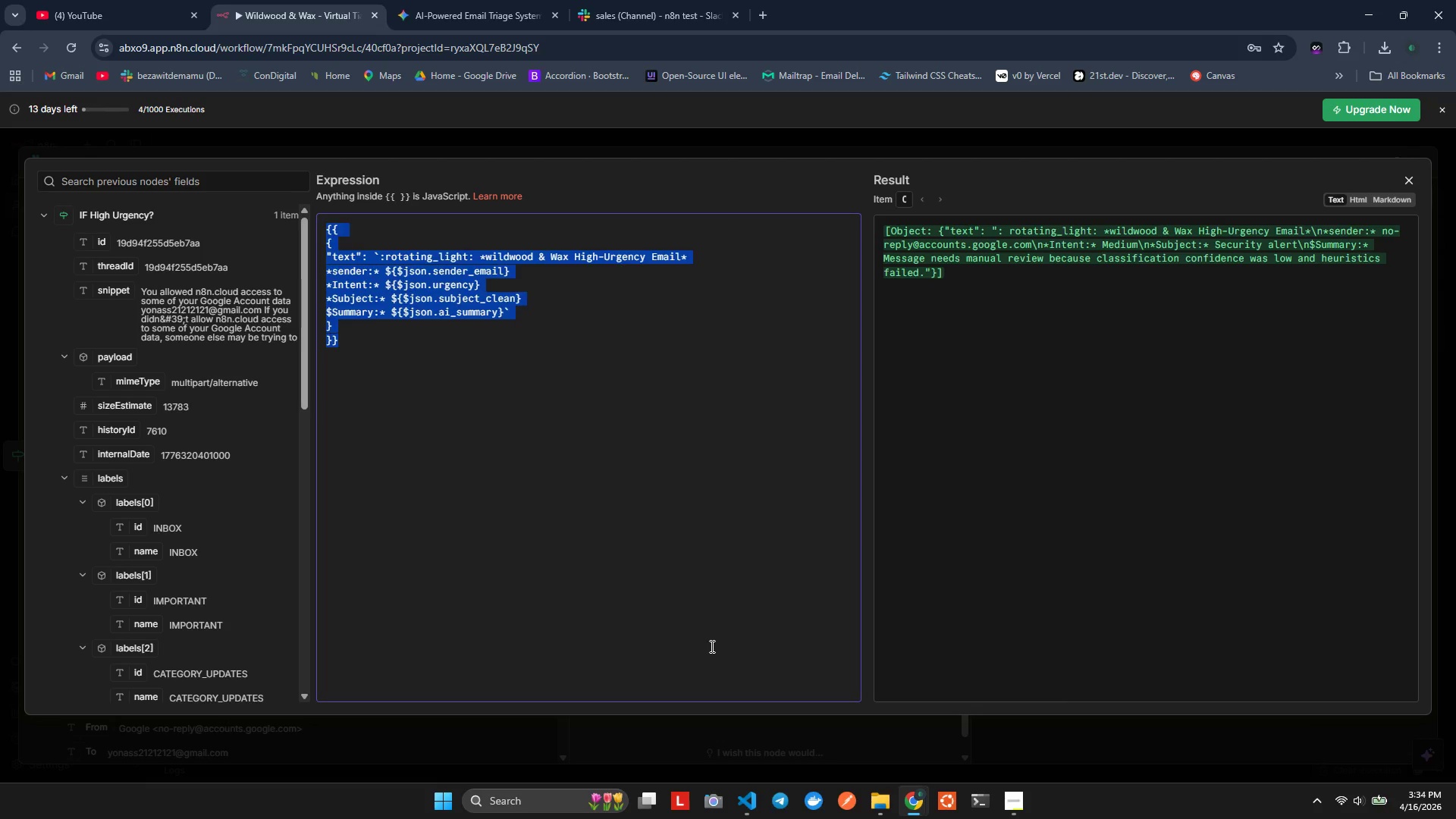 
key(Alt+Tab)